 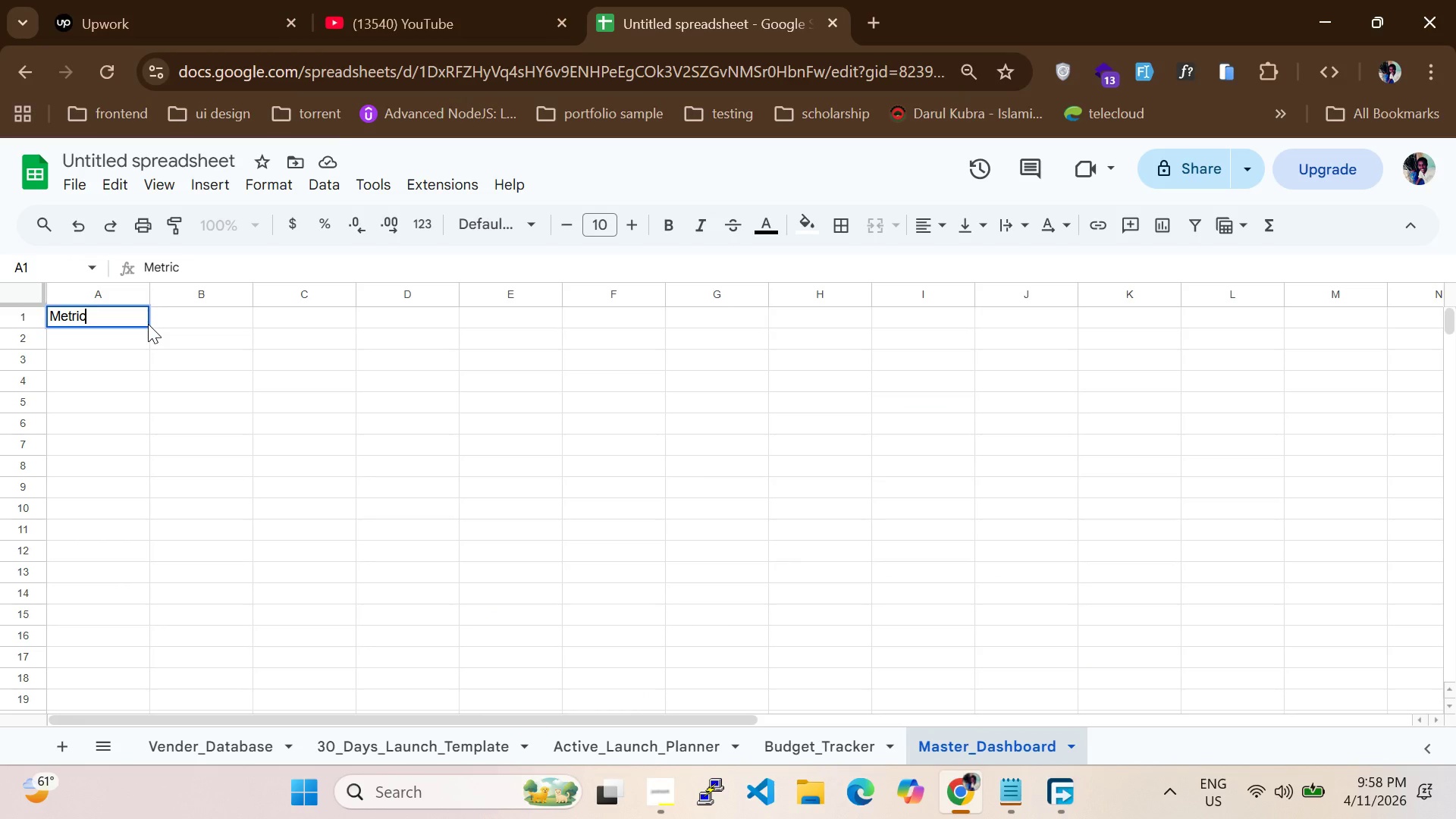 
left_click([165, 318])
 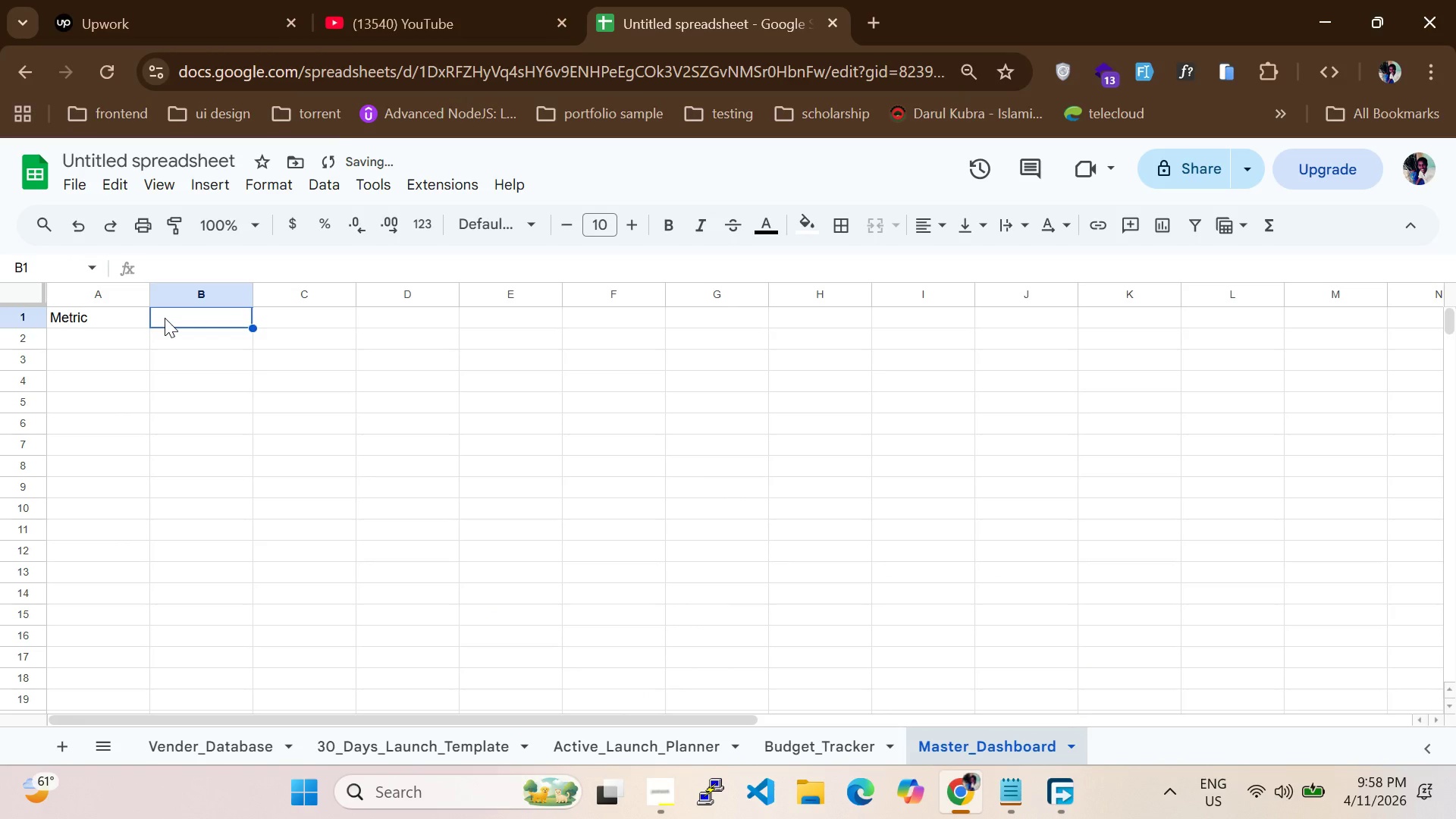 
type(Value)
 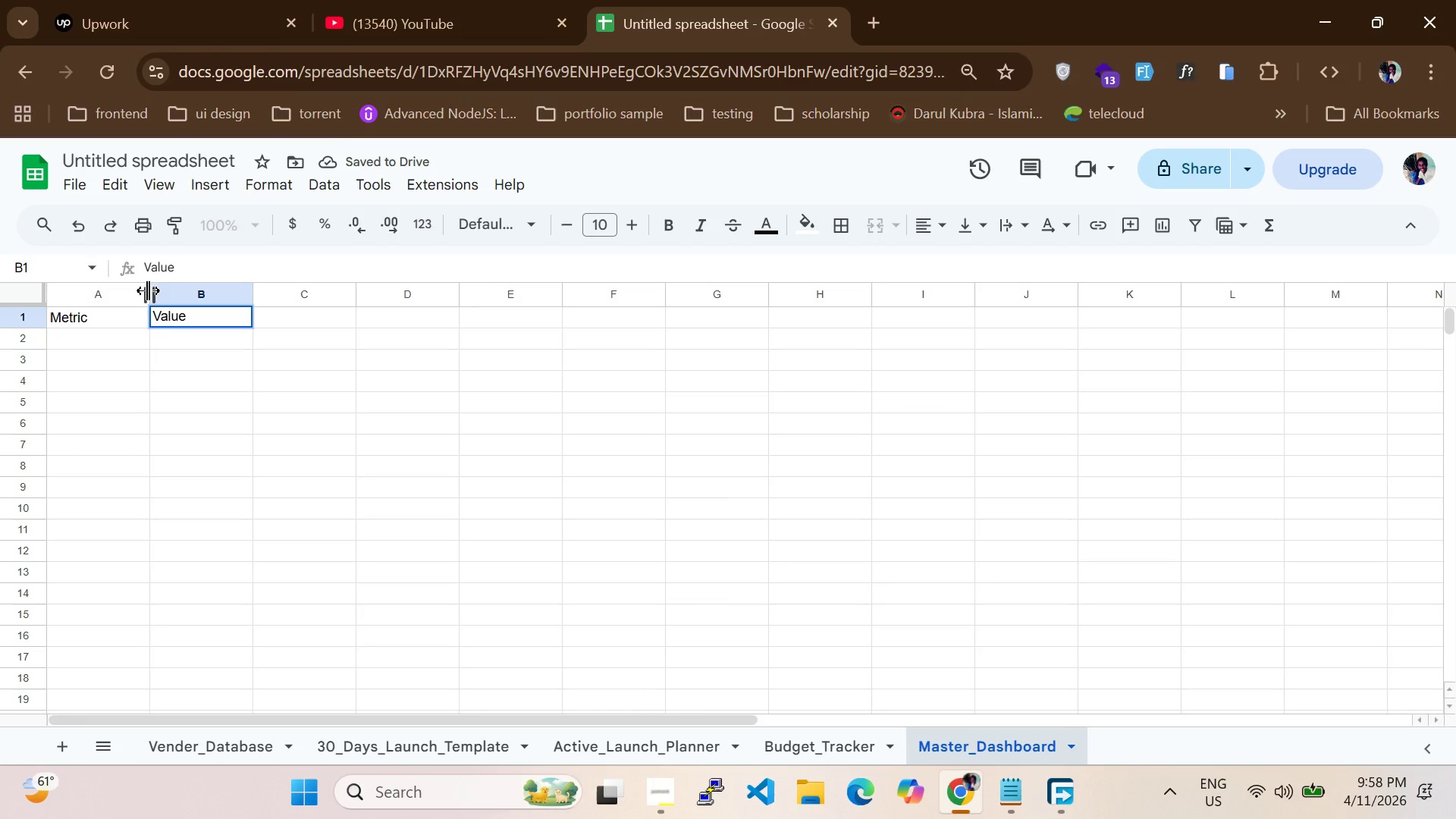 
left_click_drag(start_coordinate=[148, 290], to_coordinate=[366, 312])
 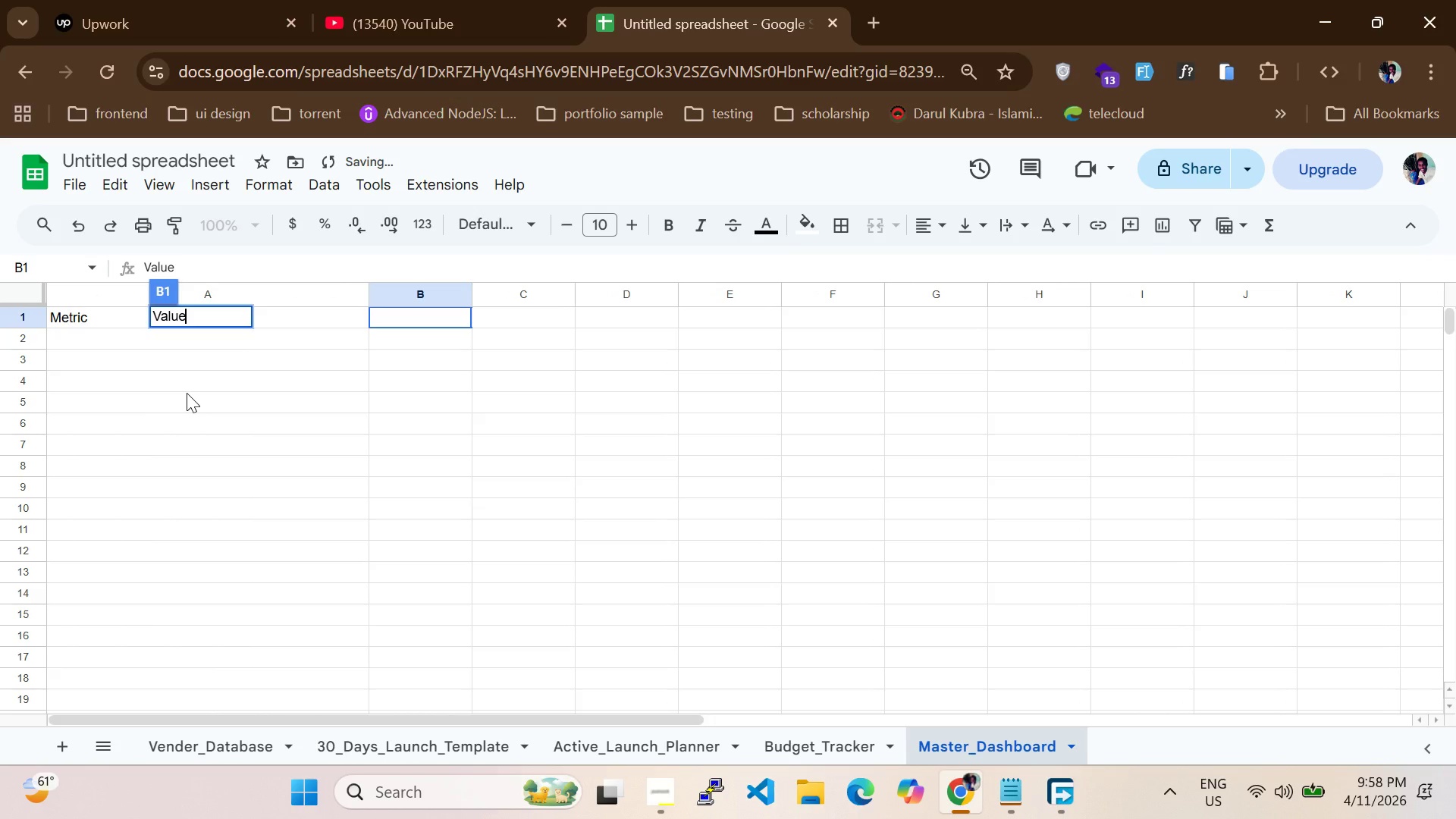 
left_click([187, 393])
 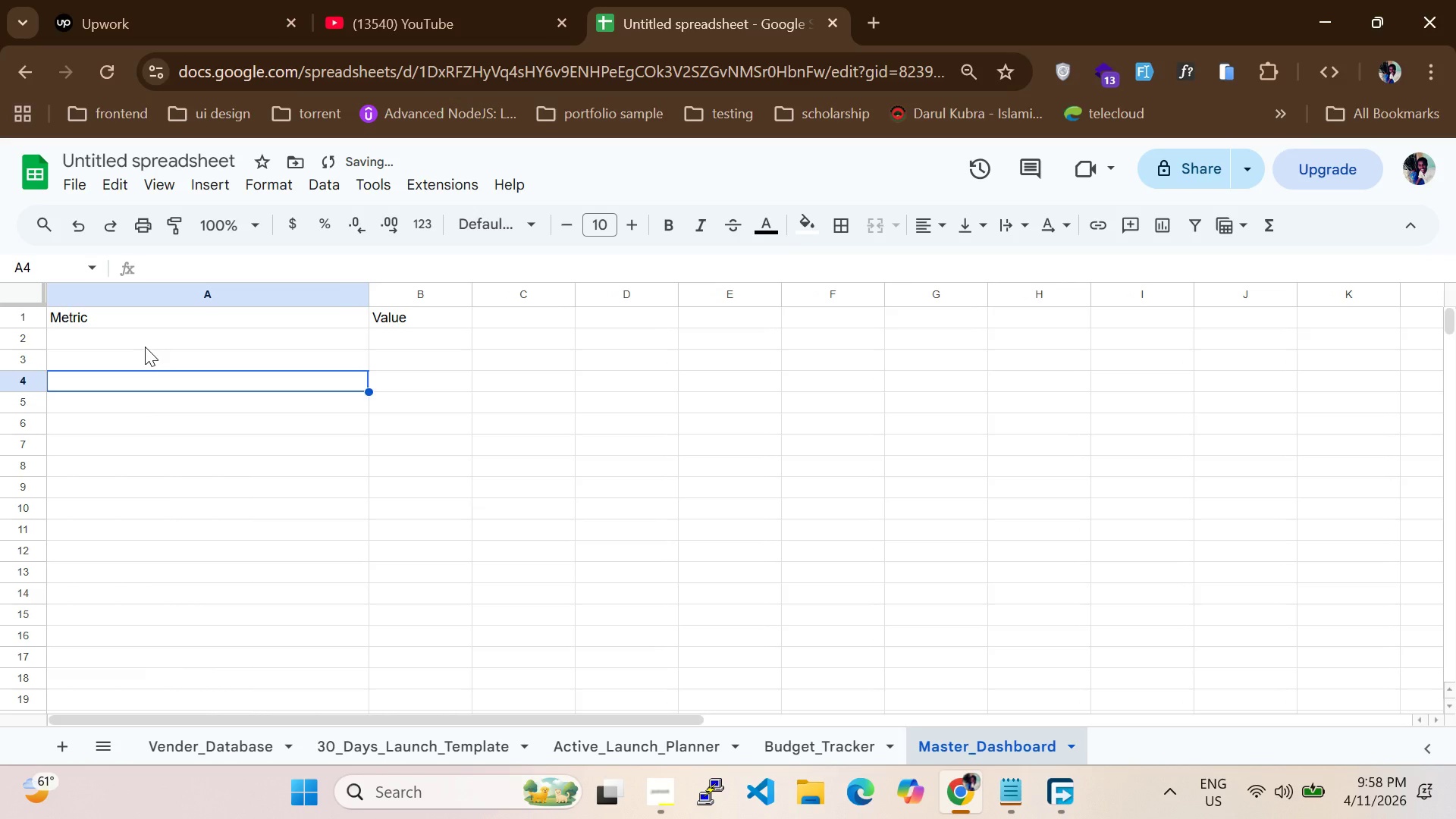 
left_click([145, 345])
 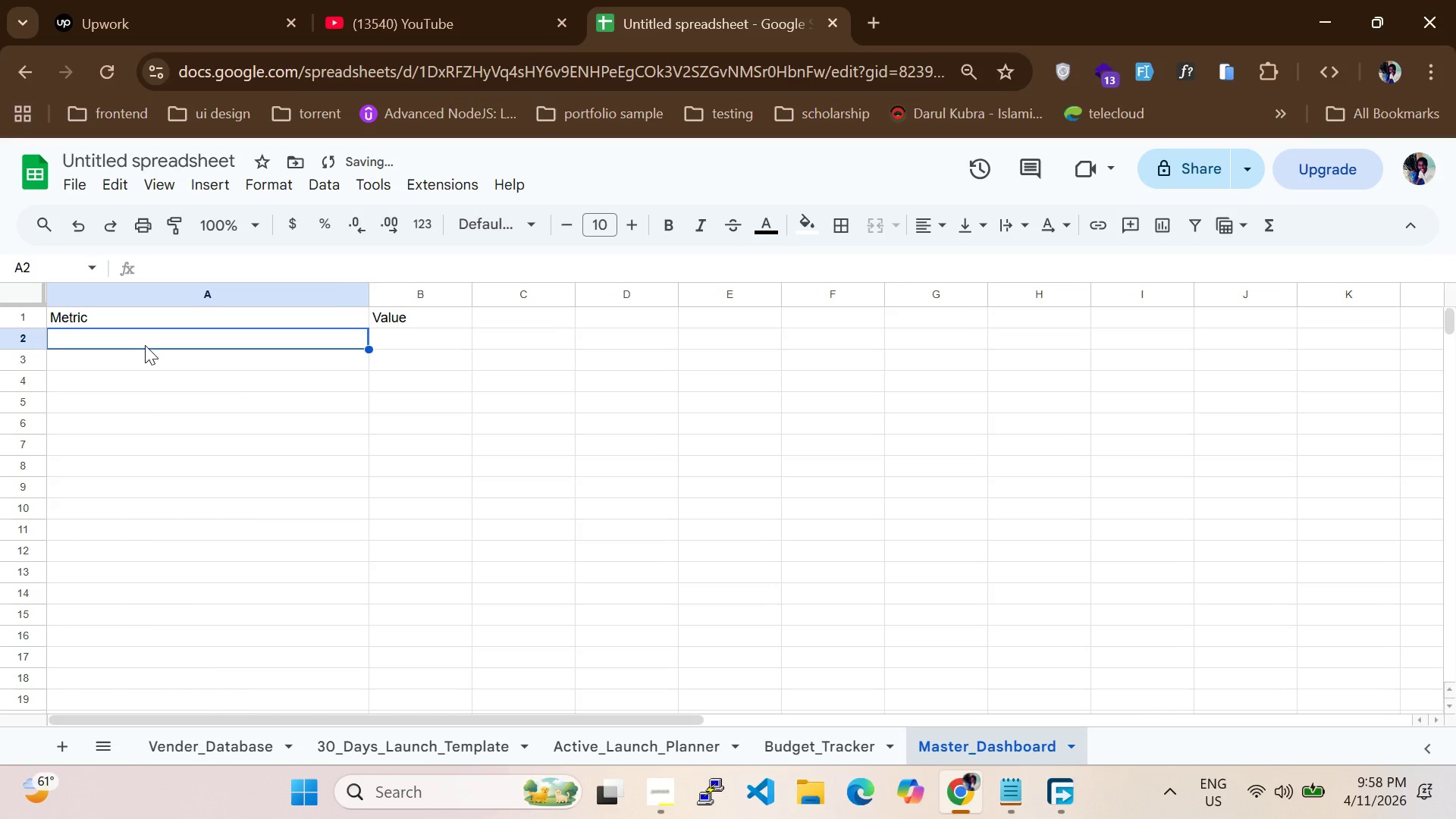 
type(Total Estimated Portfolio Spend)
 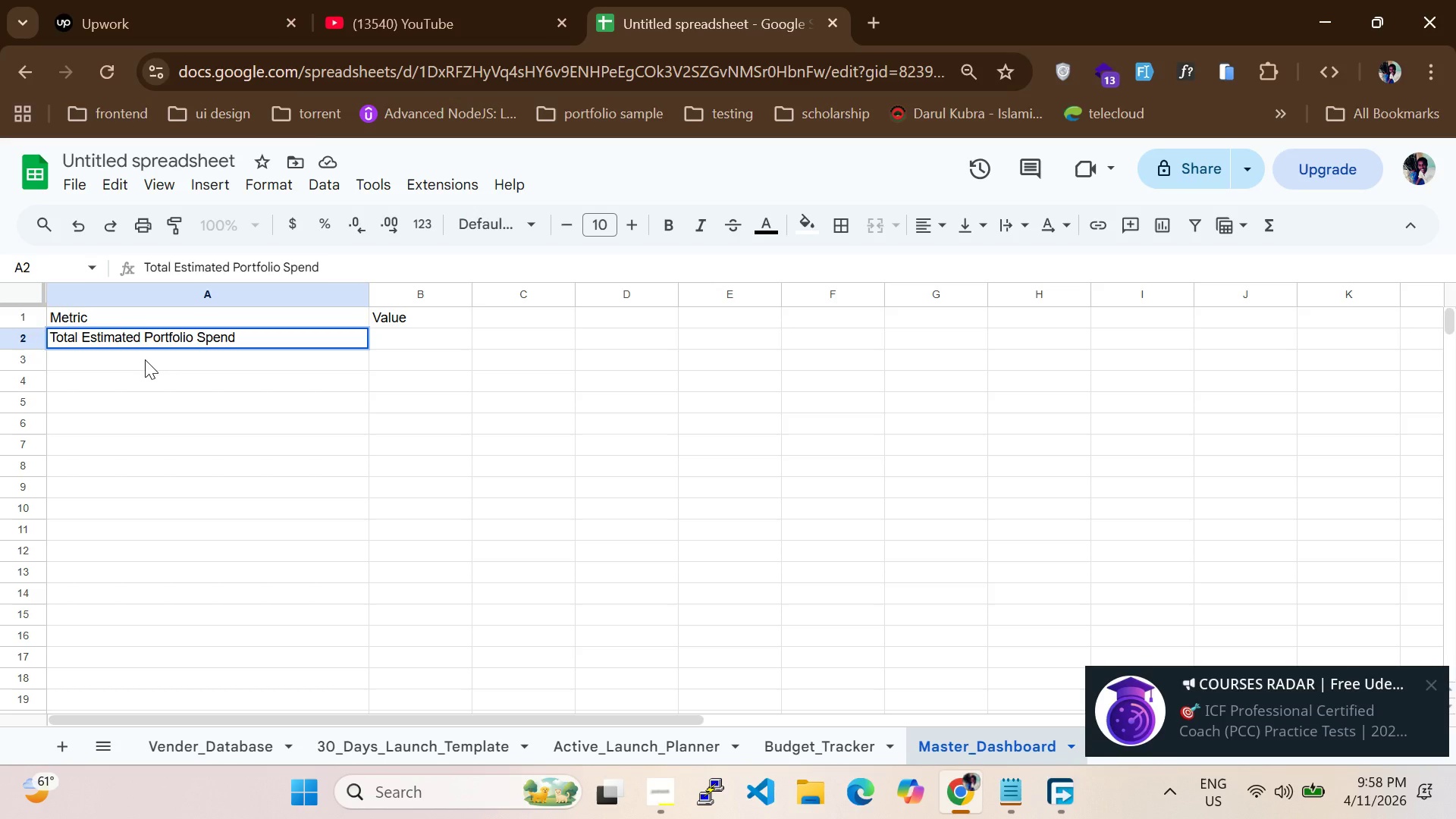 
left_click([145, 359])
 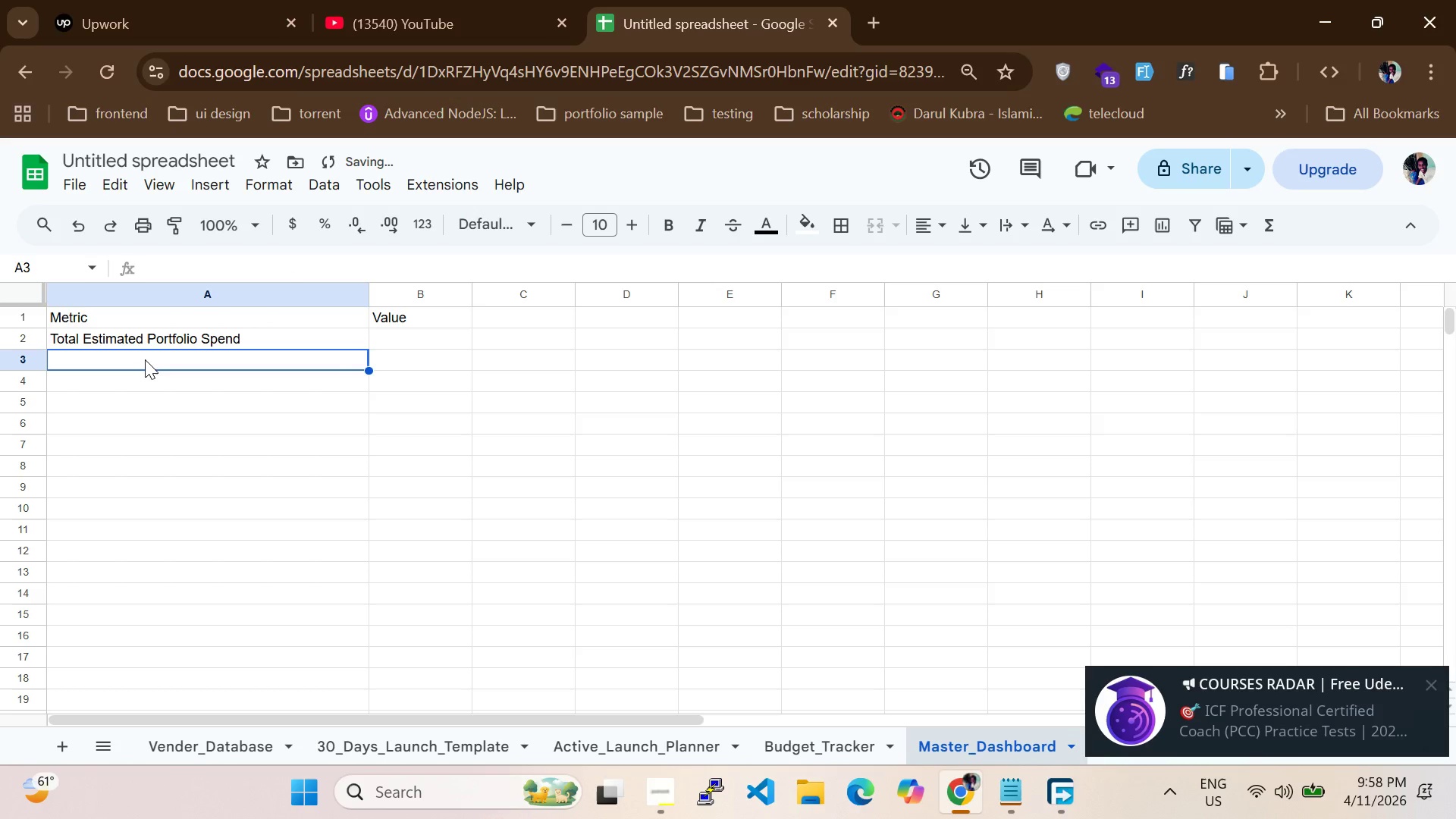 
type(Total Actual Portd)
key(Backspace)
type(folio Spend)
 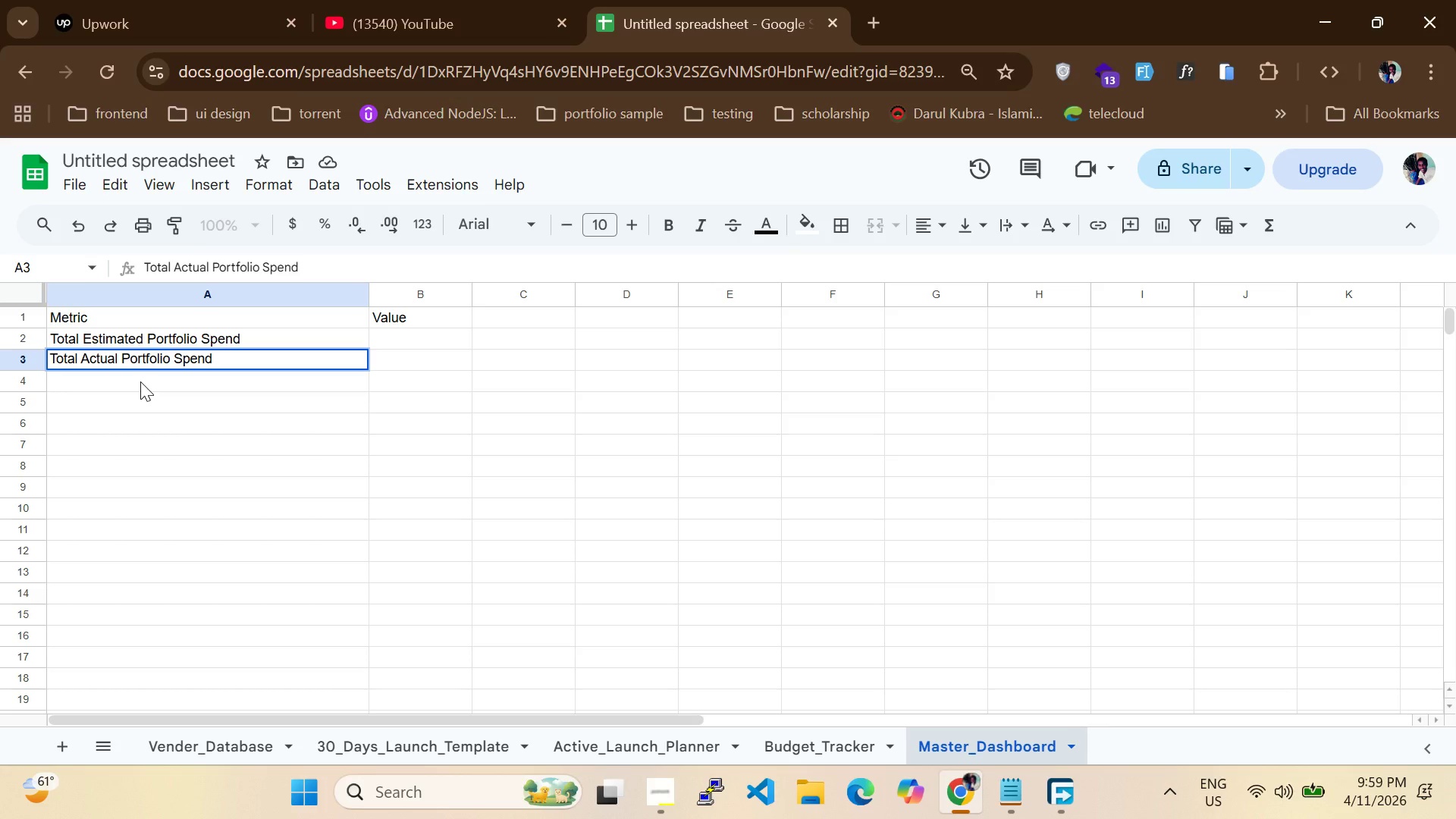 
left_click([140, 382])
 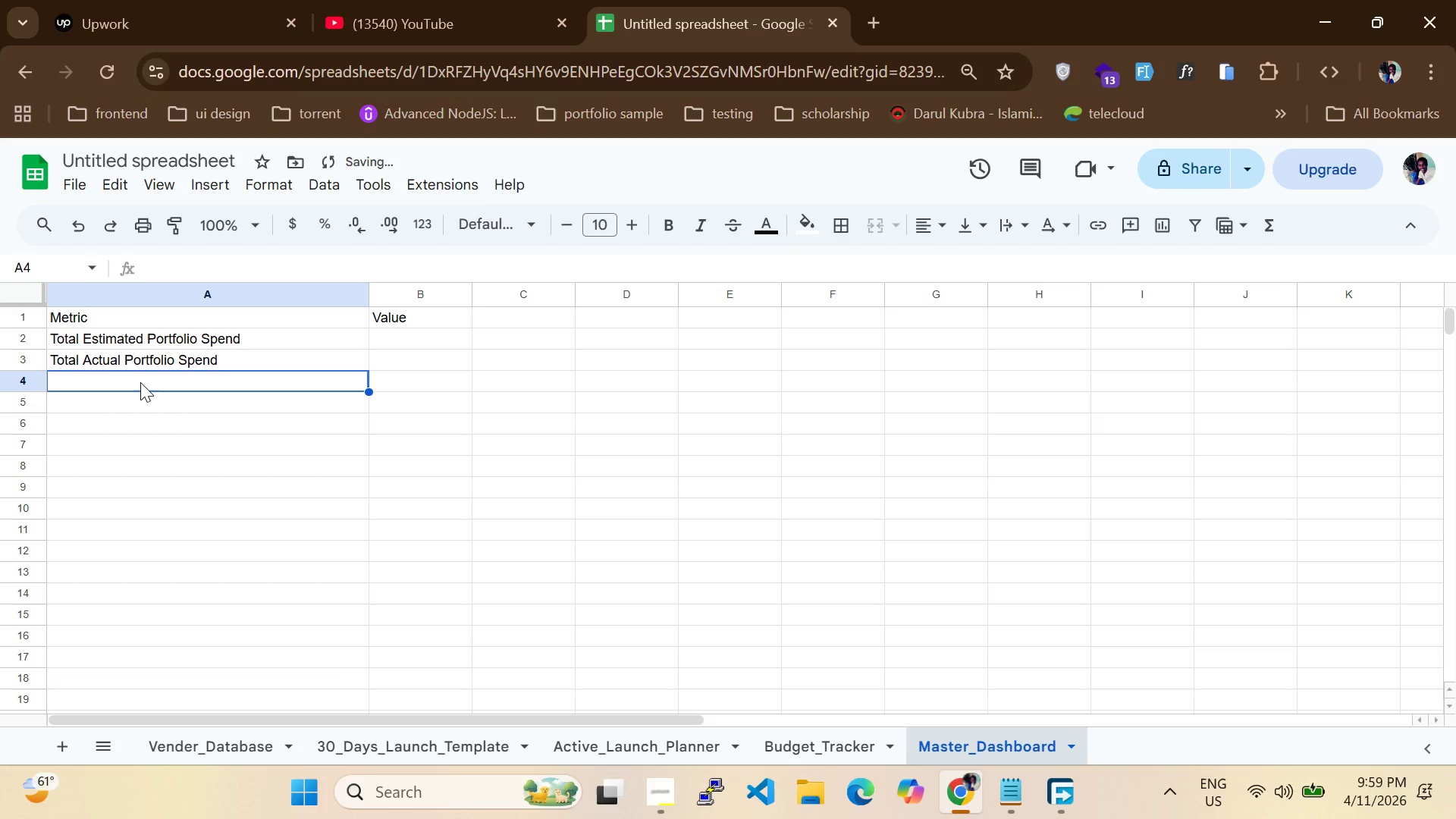 
type(Total Variance)
 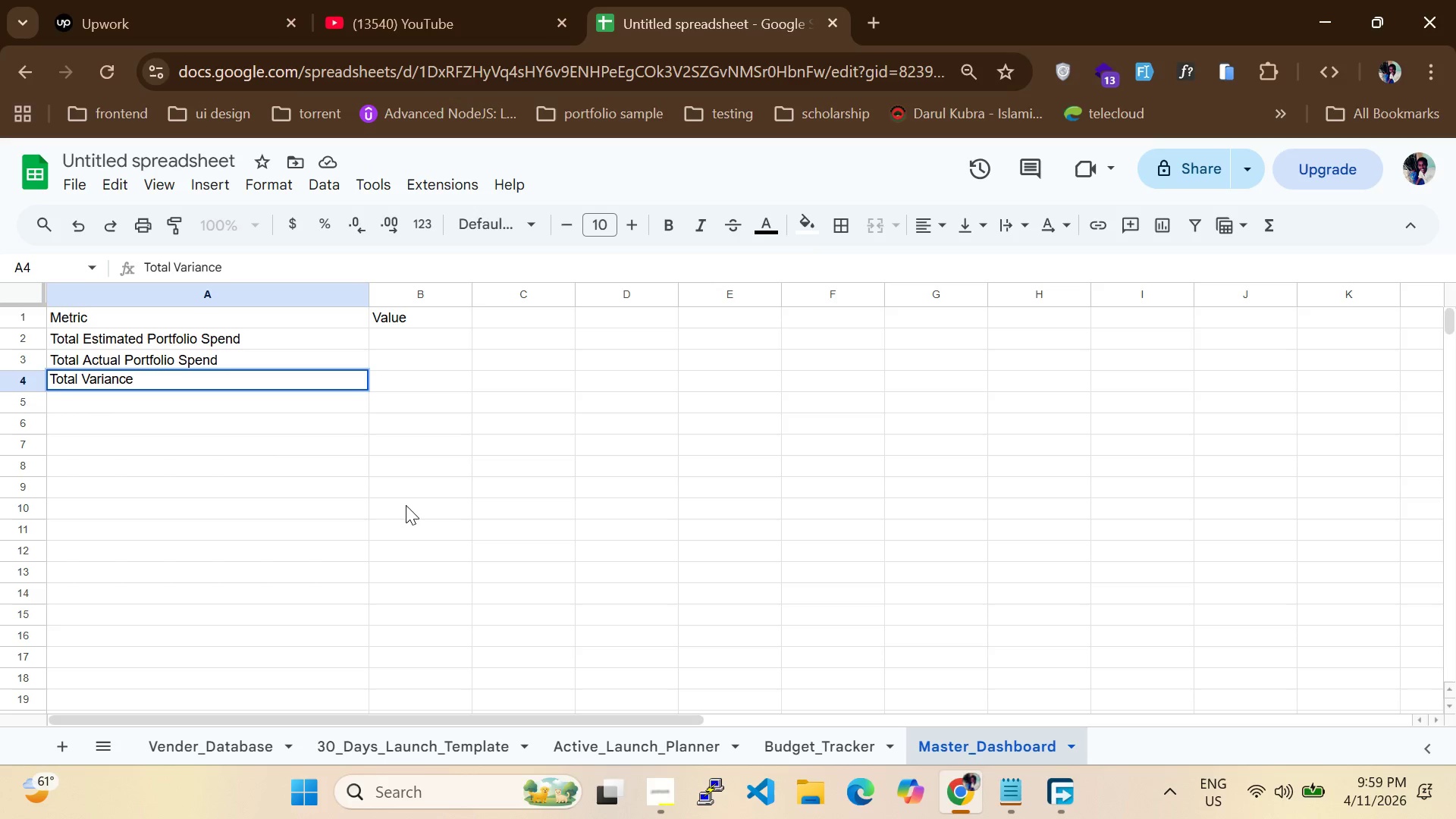 
wait(6.83)
 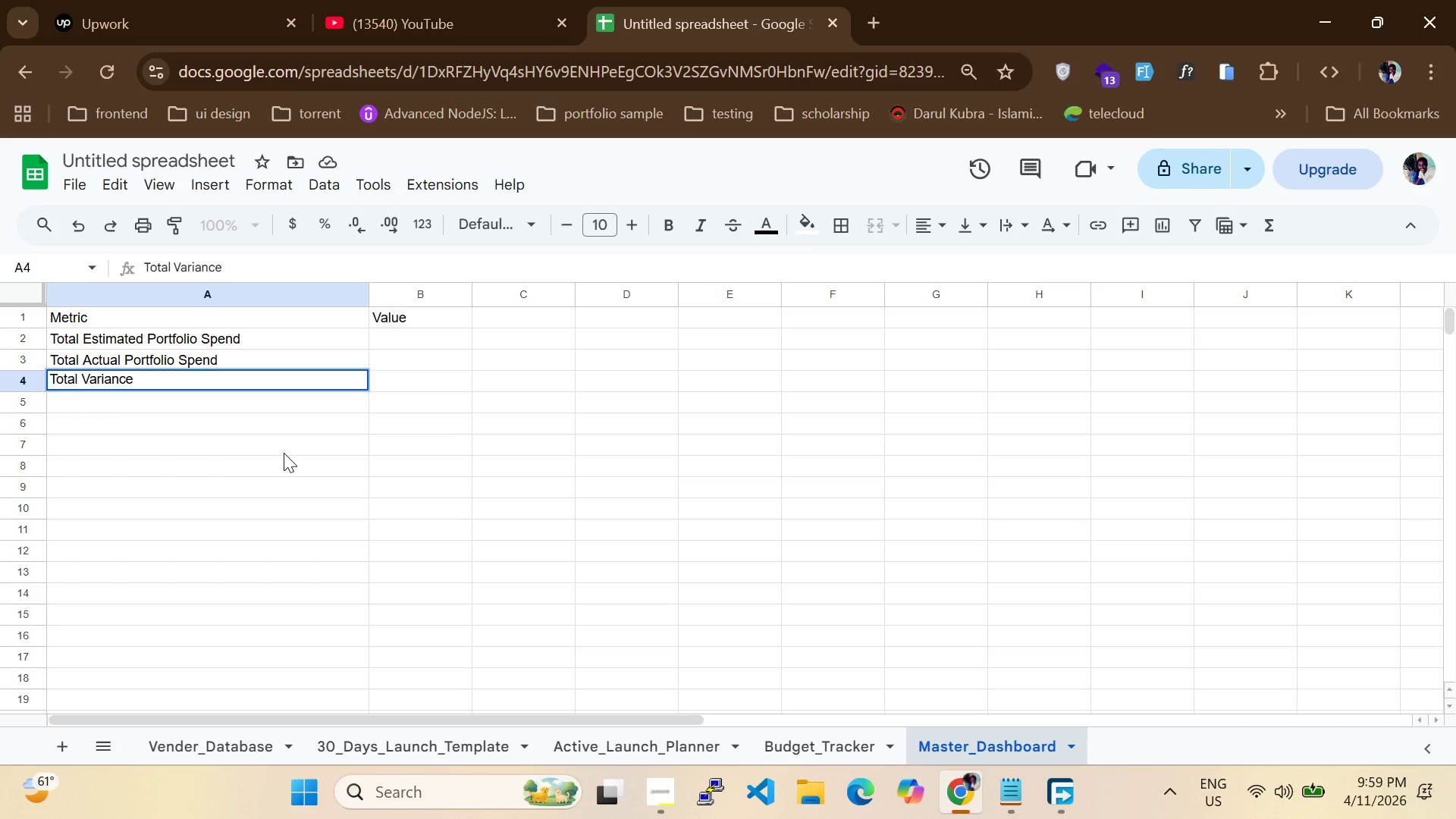 
left_click([646, 800])
 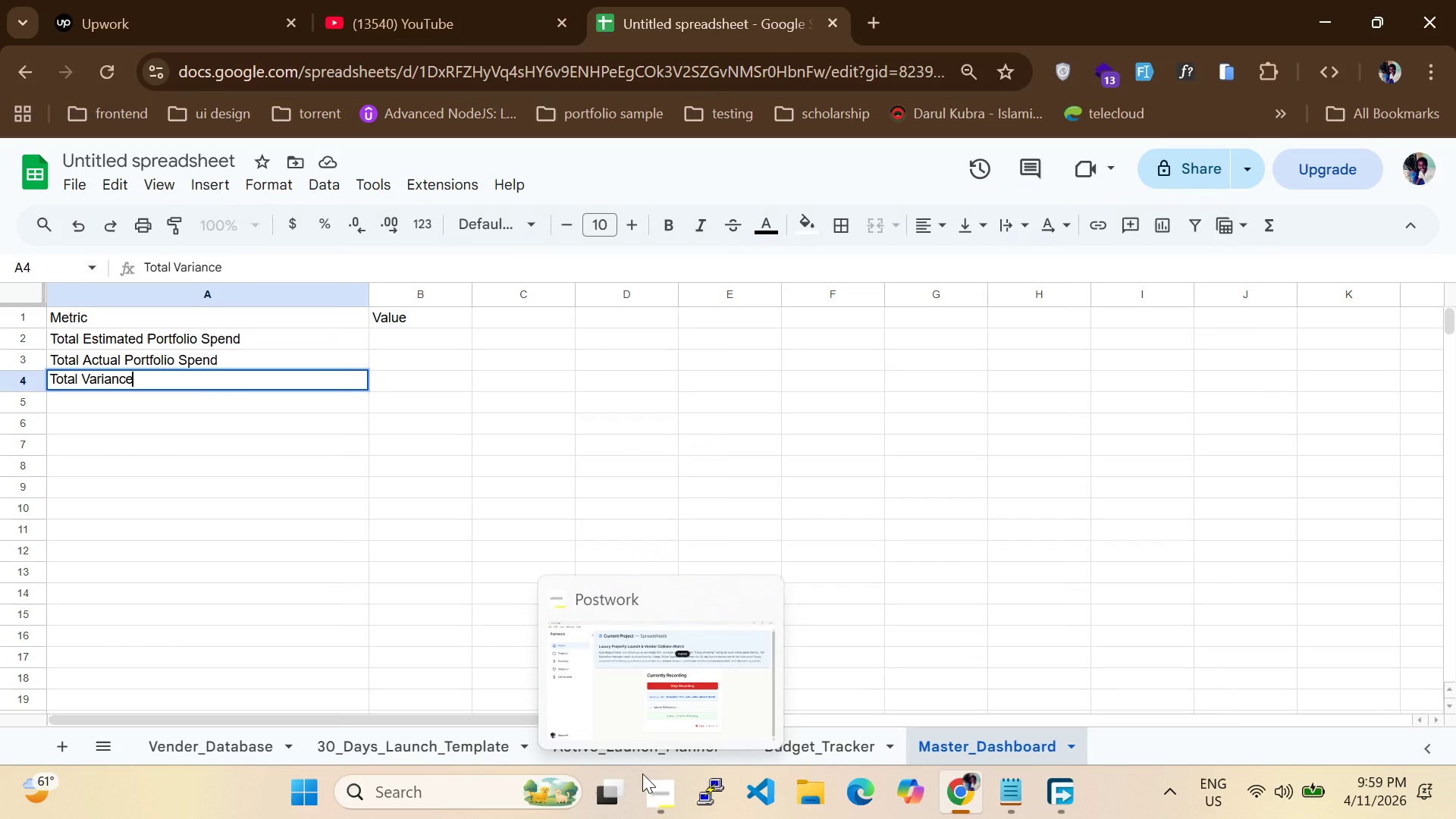 
left_click([134, 456])
 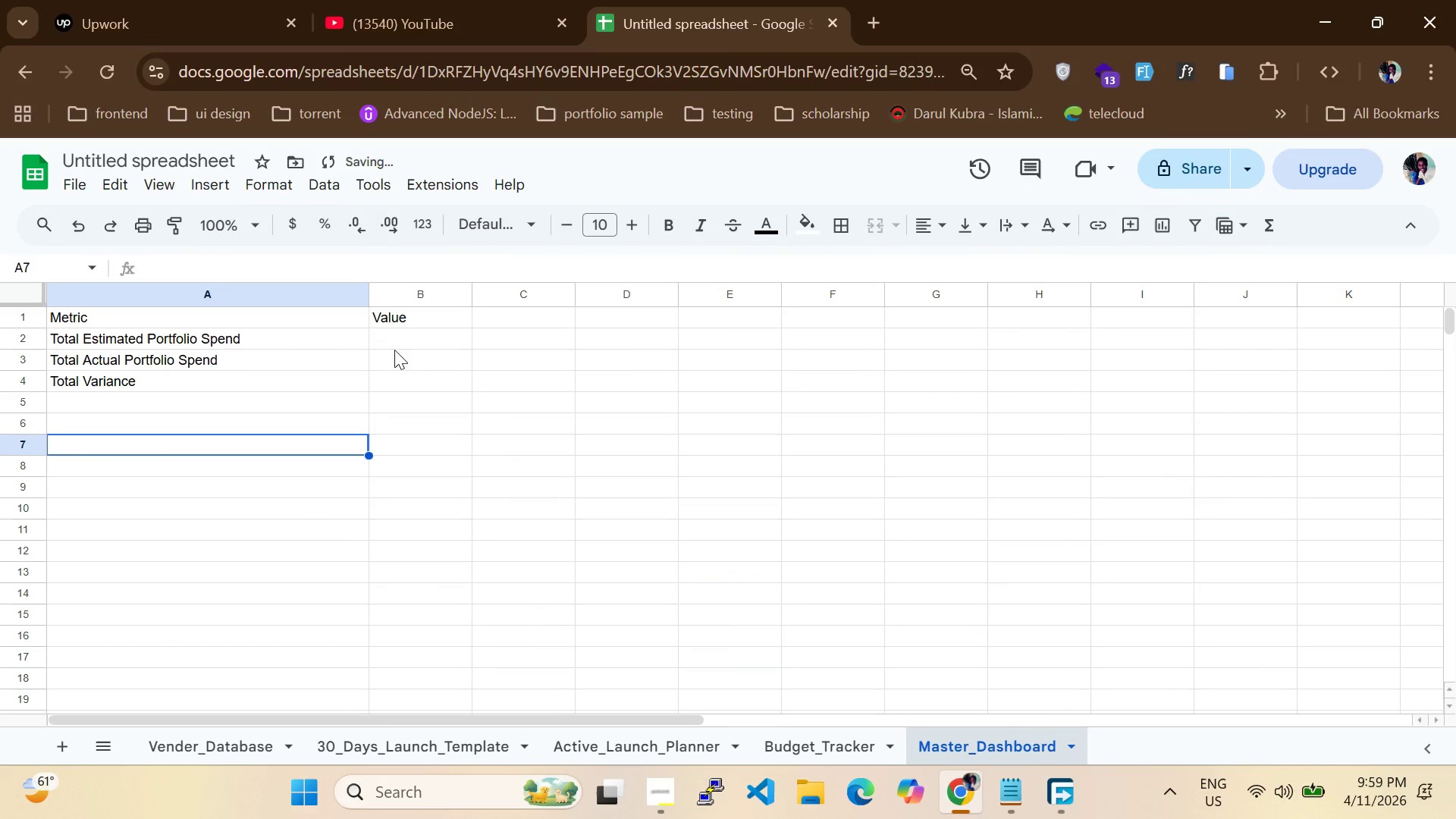 
left_click([402, 343])
 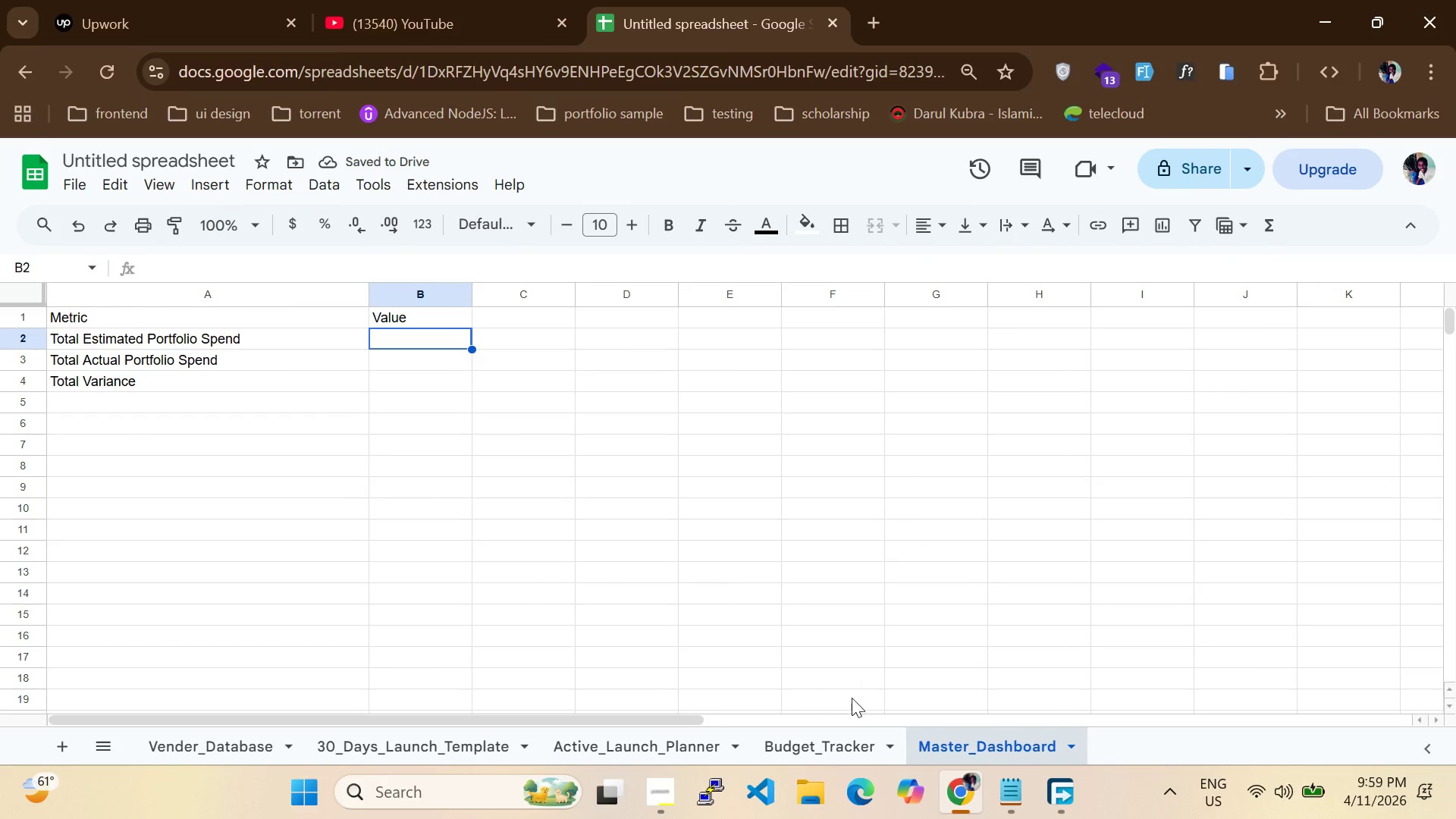 
left_click([840, 741])
 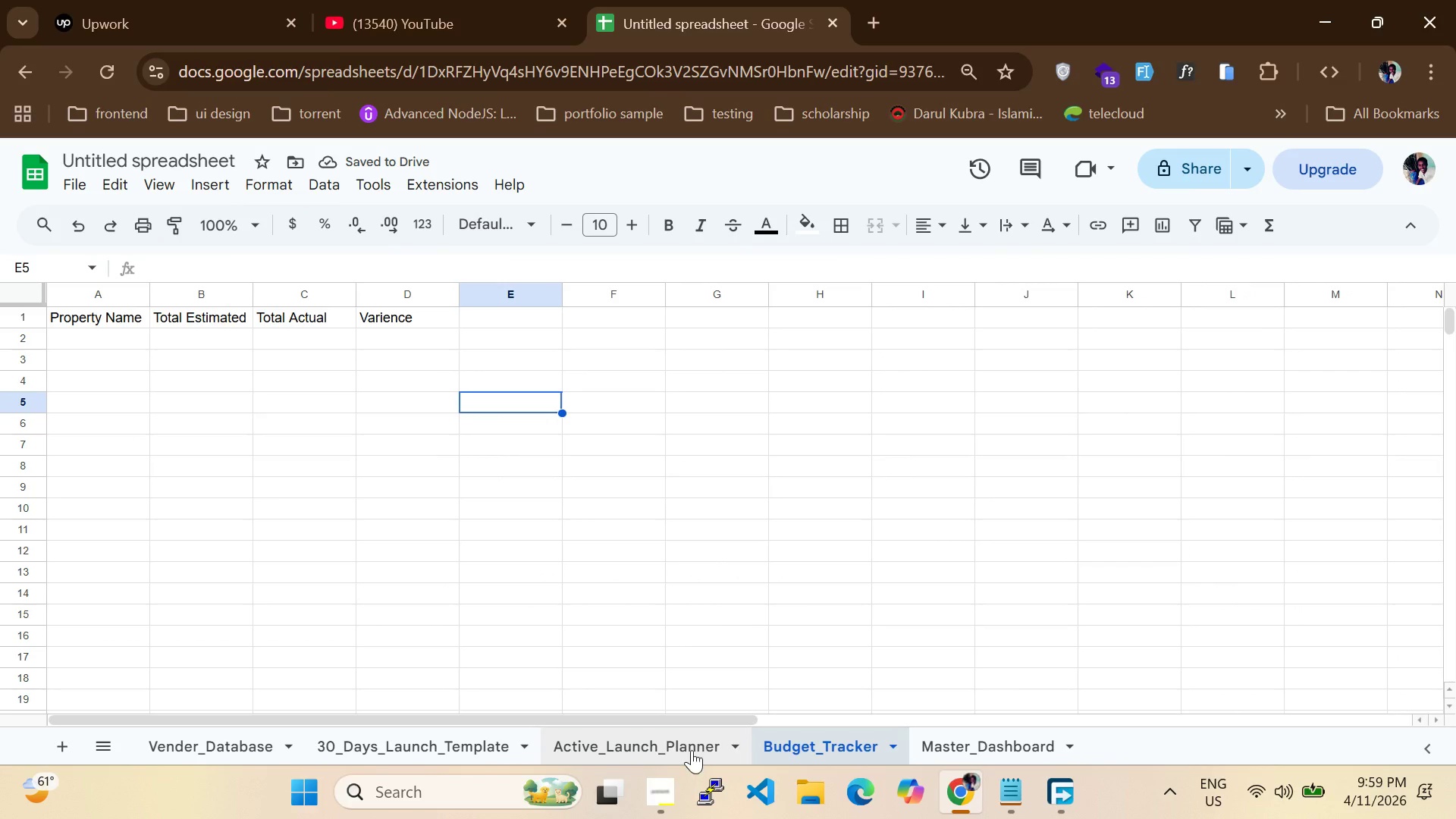 
left_click([689, 752])
 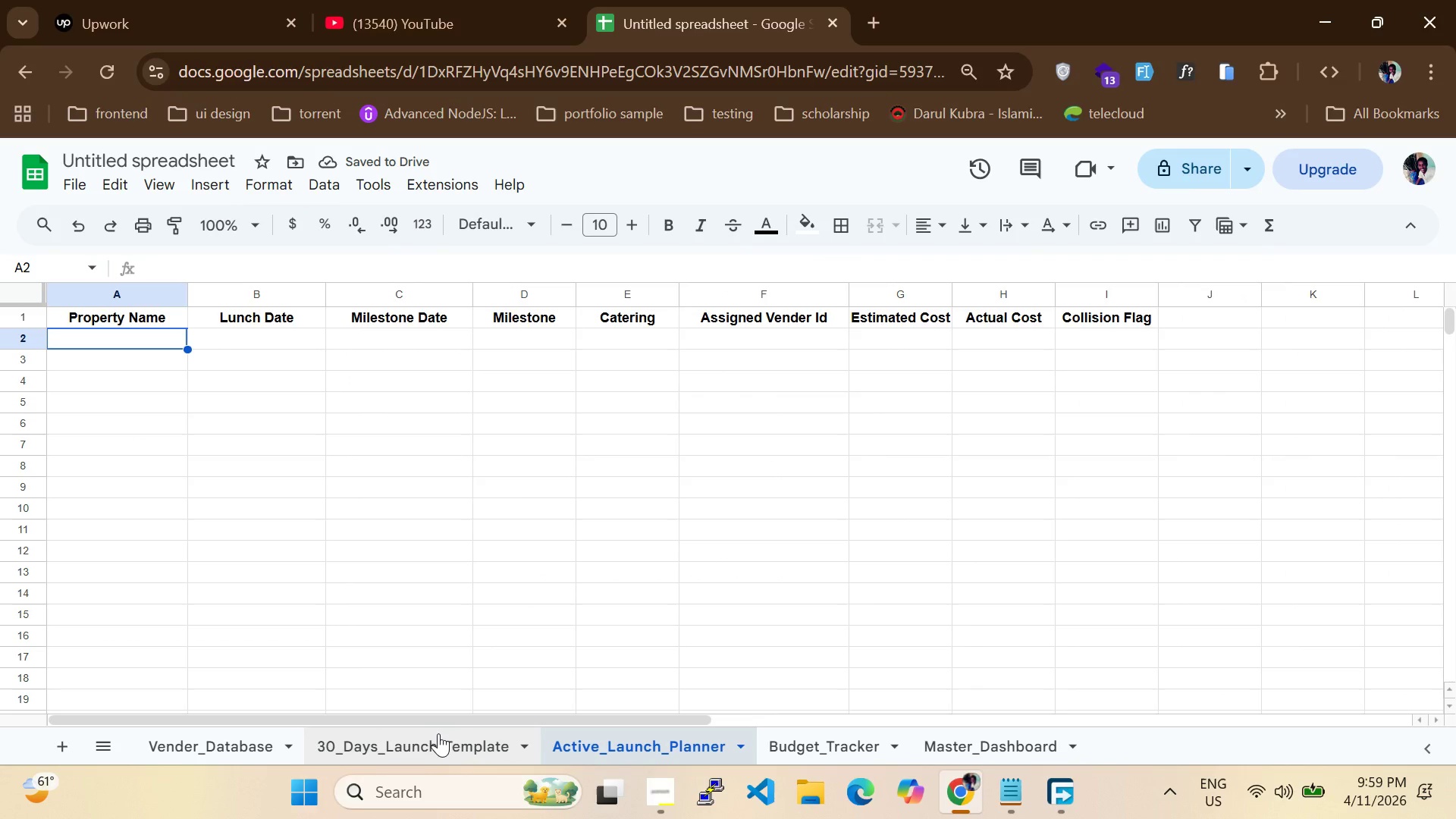 